 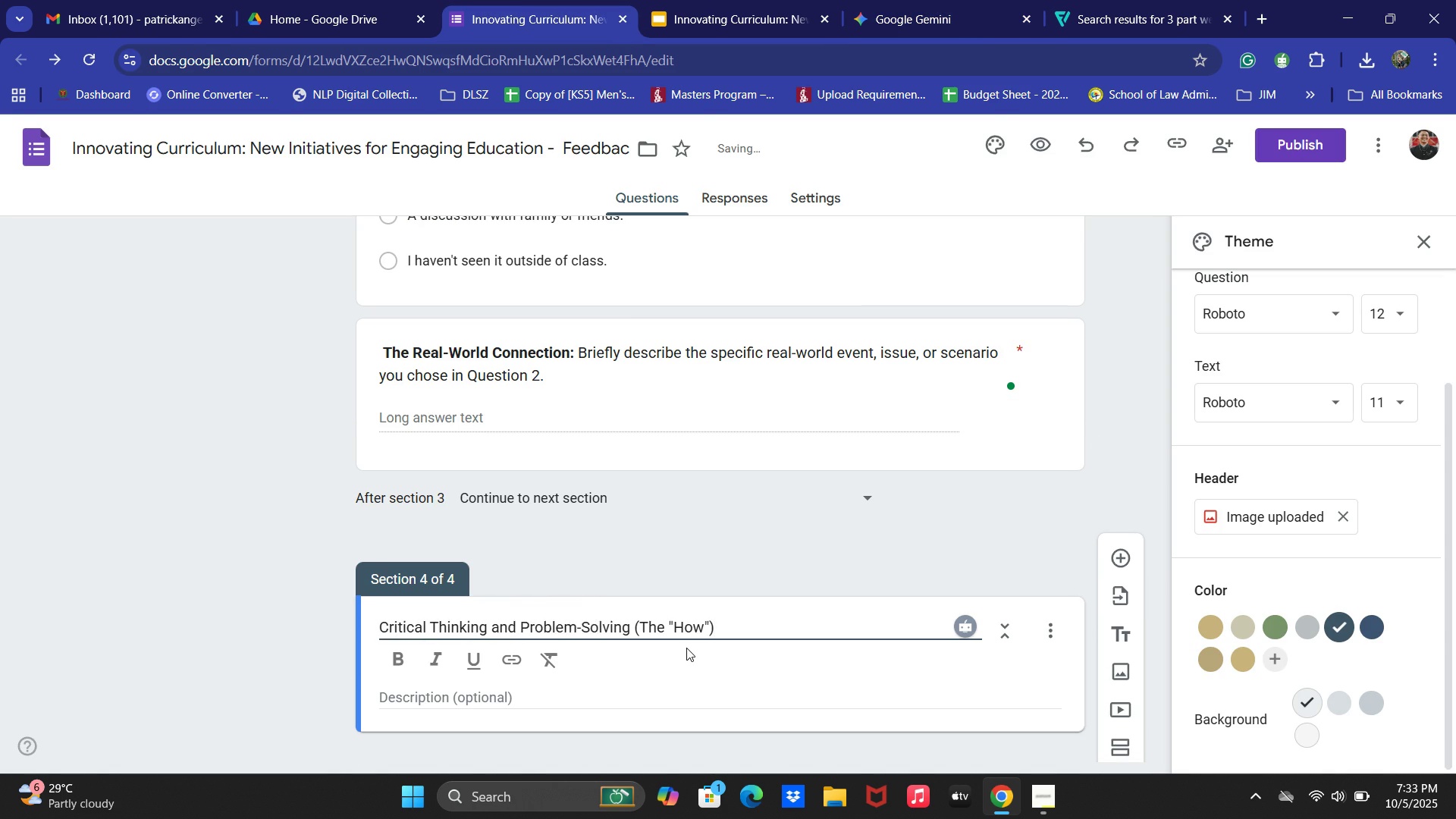 
key(Control+B)
 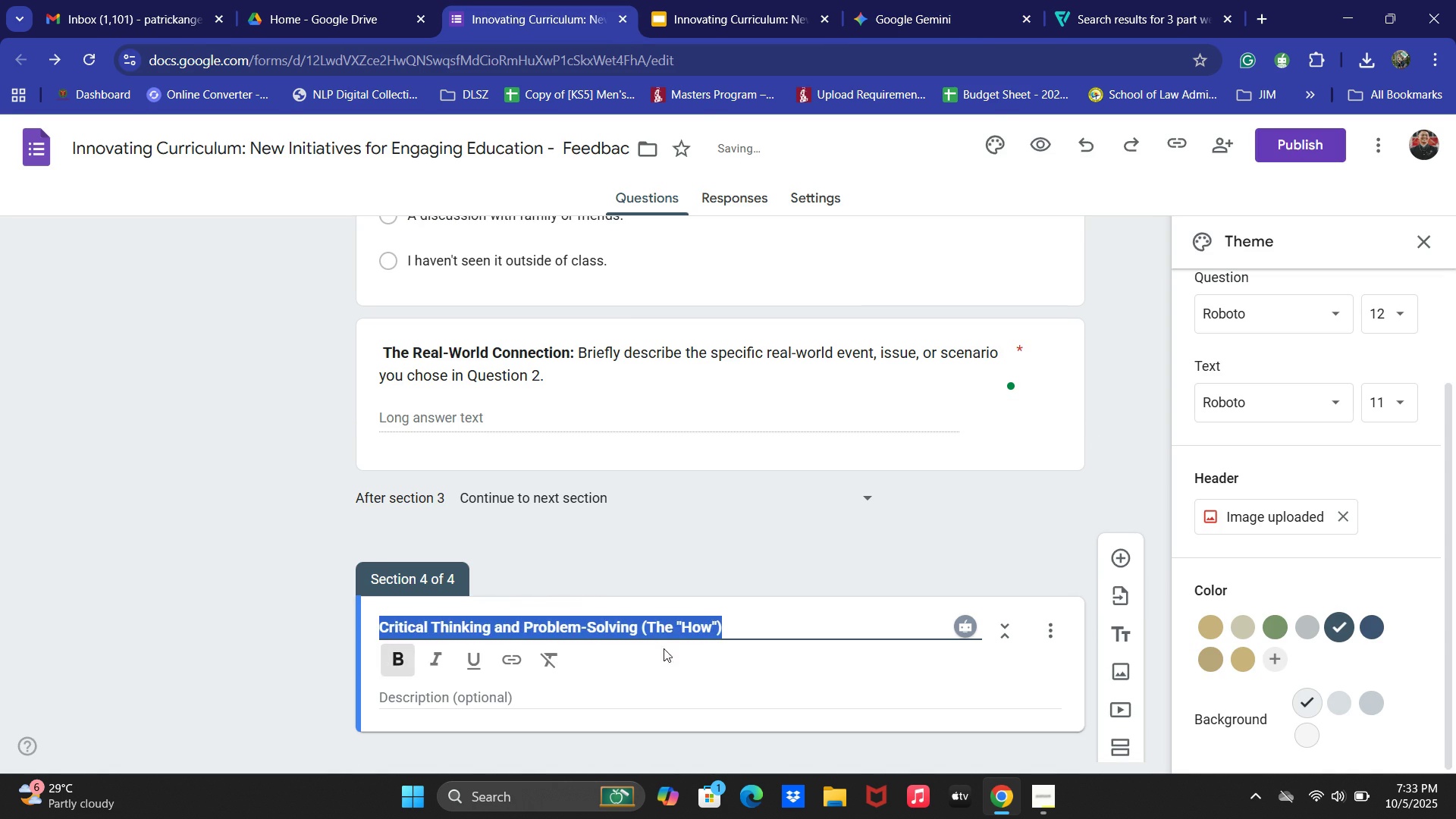 
left_click([213, 630])
 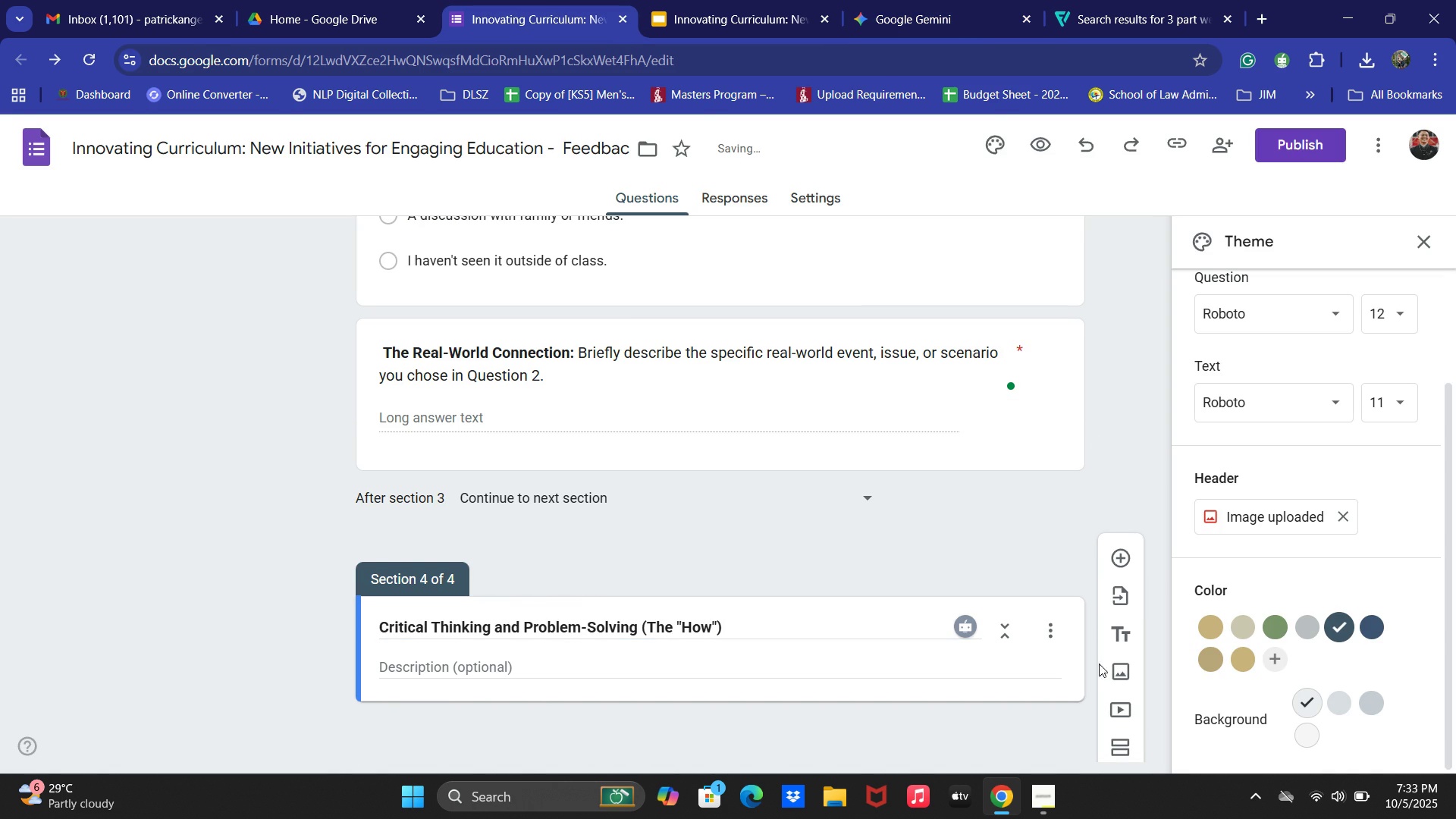 
left_click([1122, 554])
 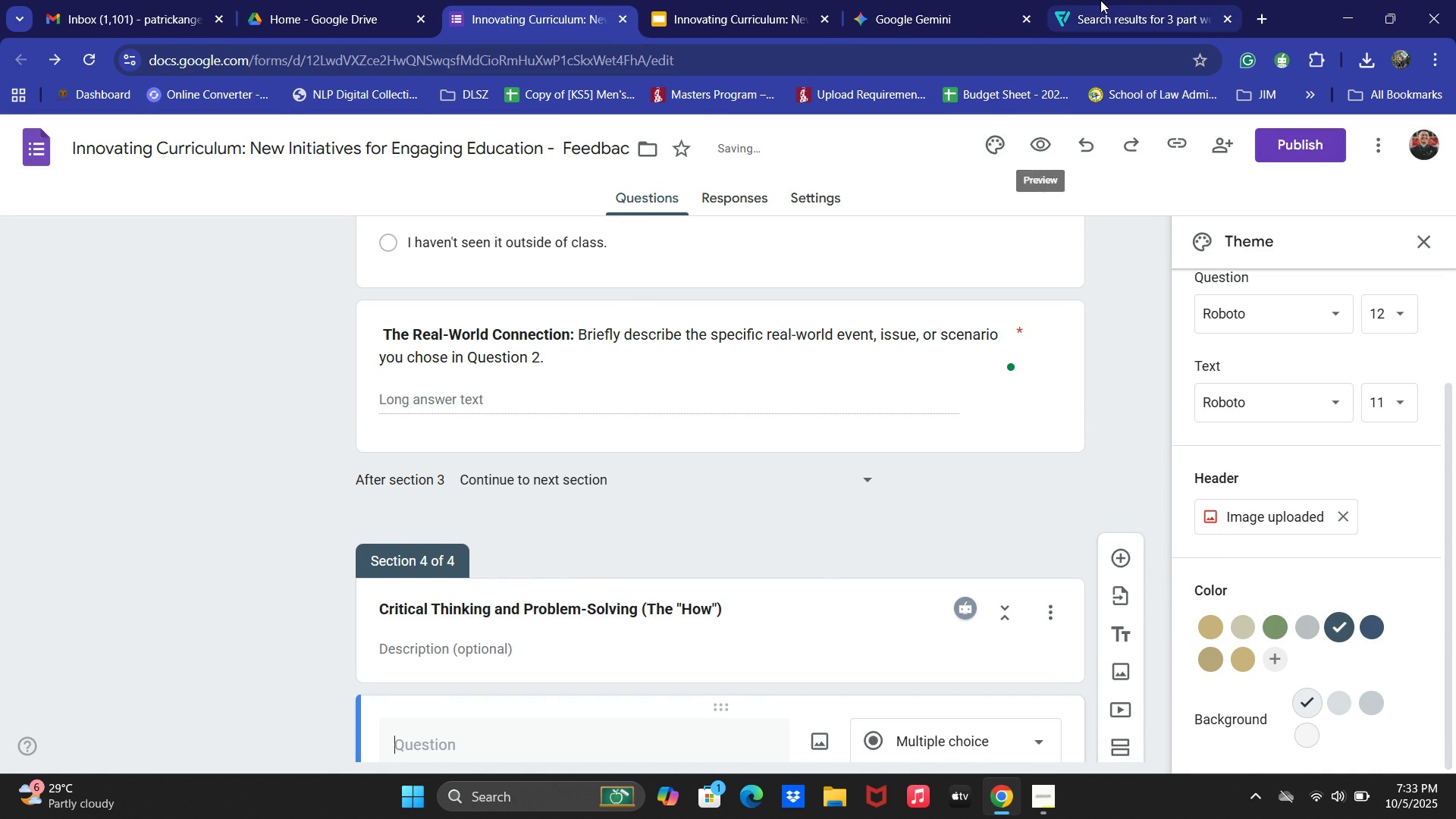 
double_click([986, 0])